 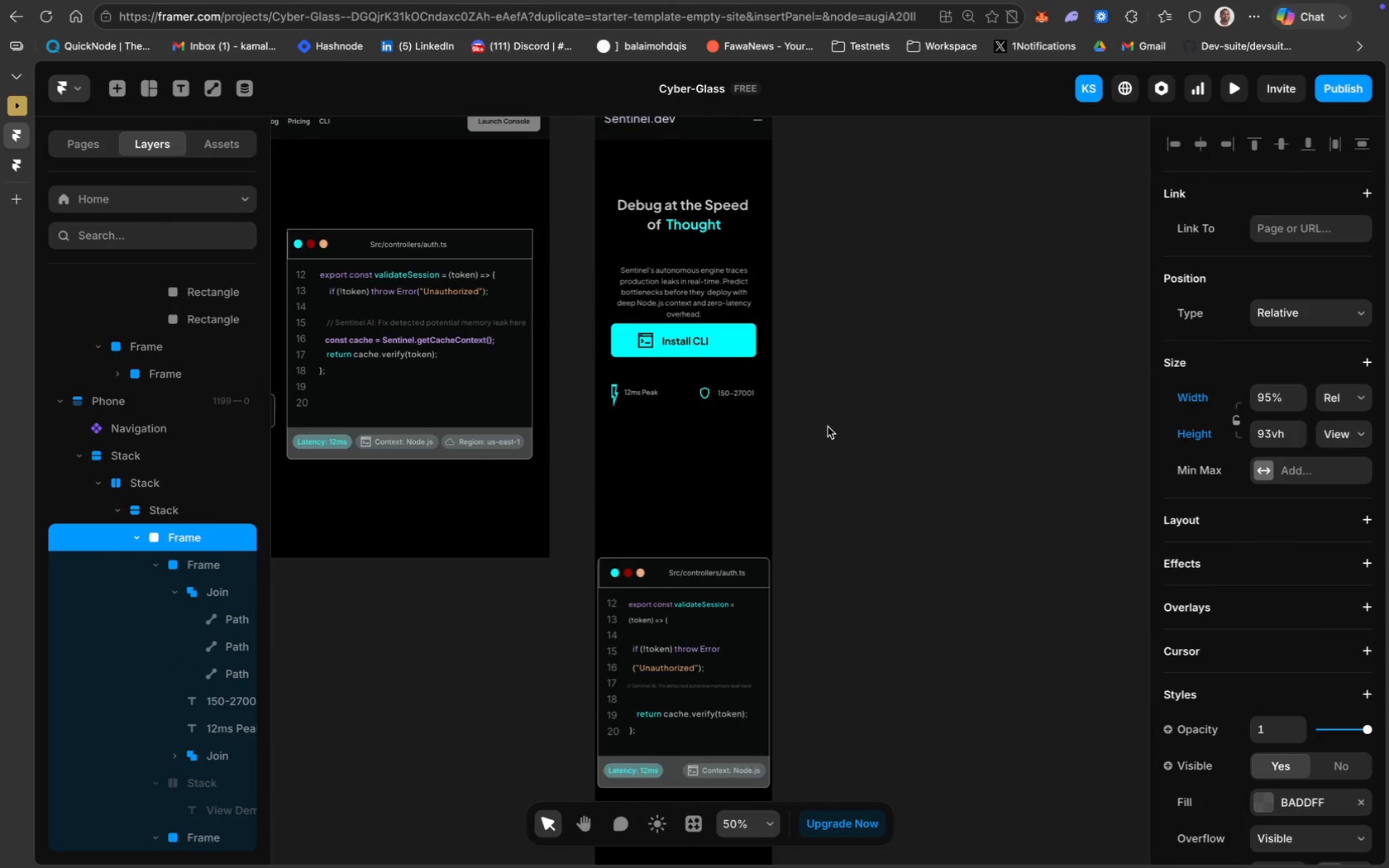 
scroll: coordinate [776, 423], scroll_direction: up, amount: 3.0
 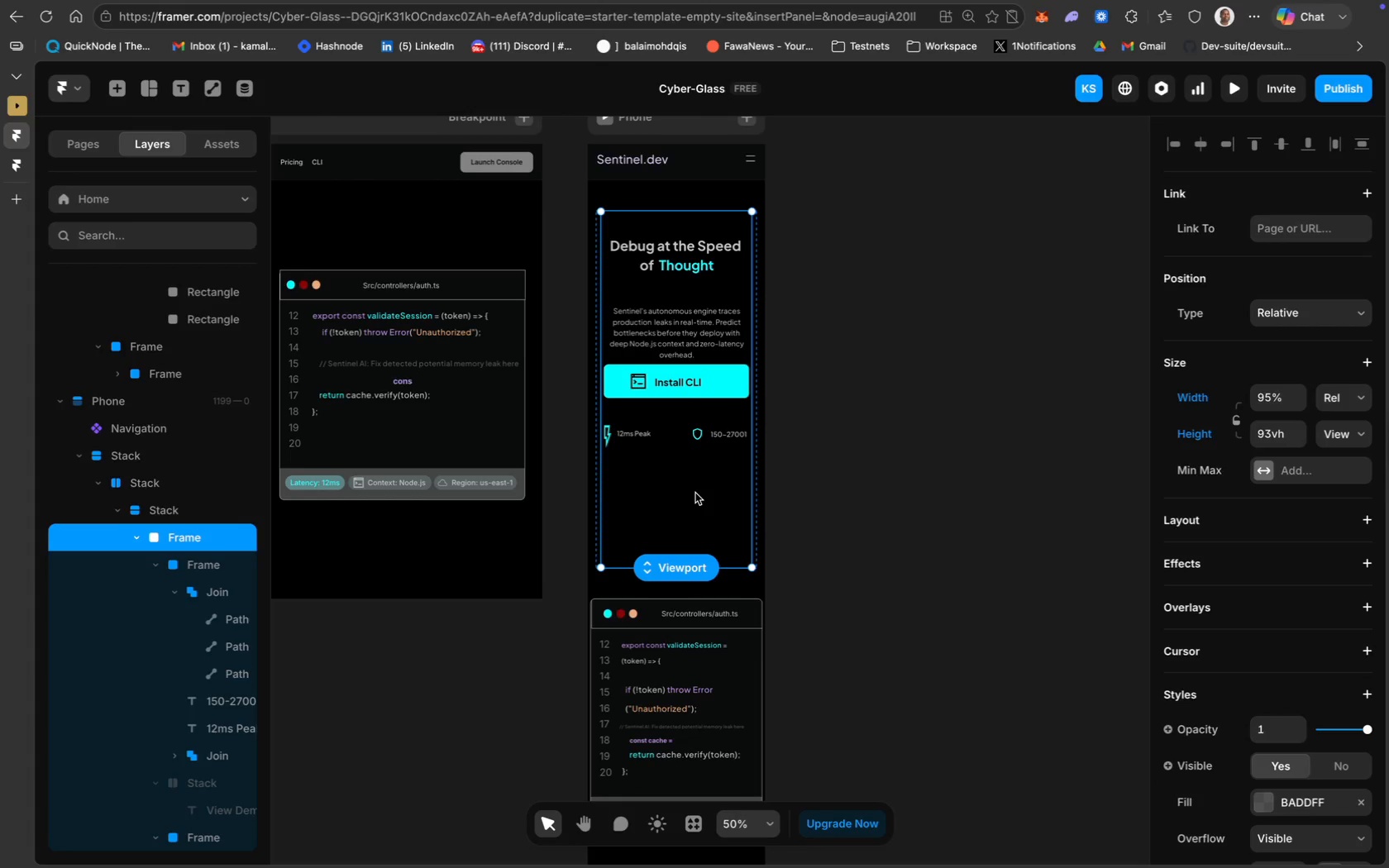 
left_click([695, 493])
 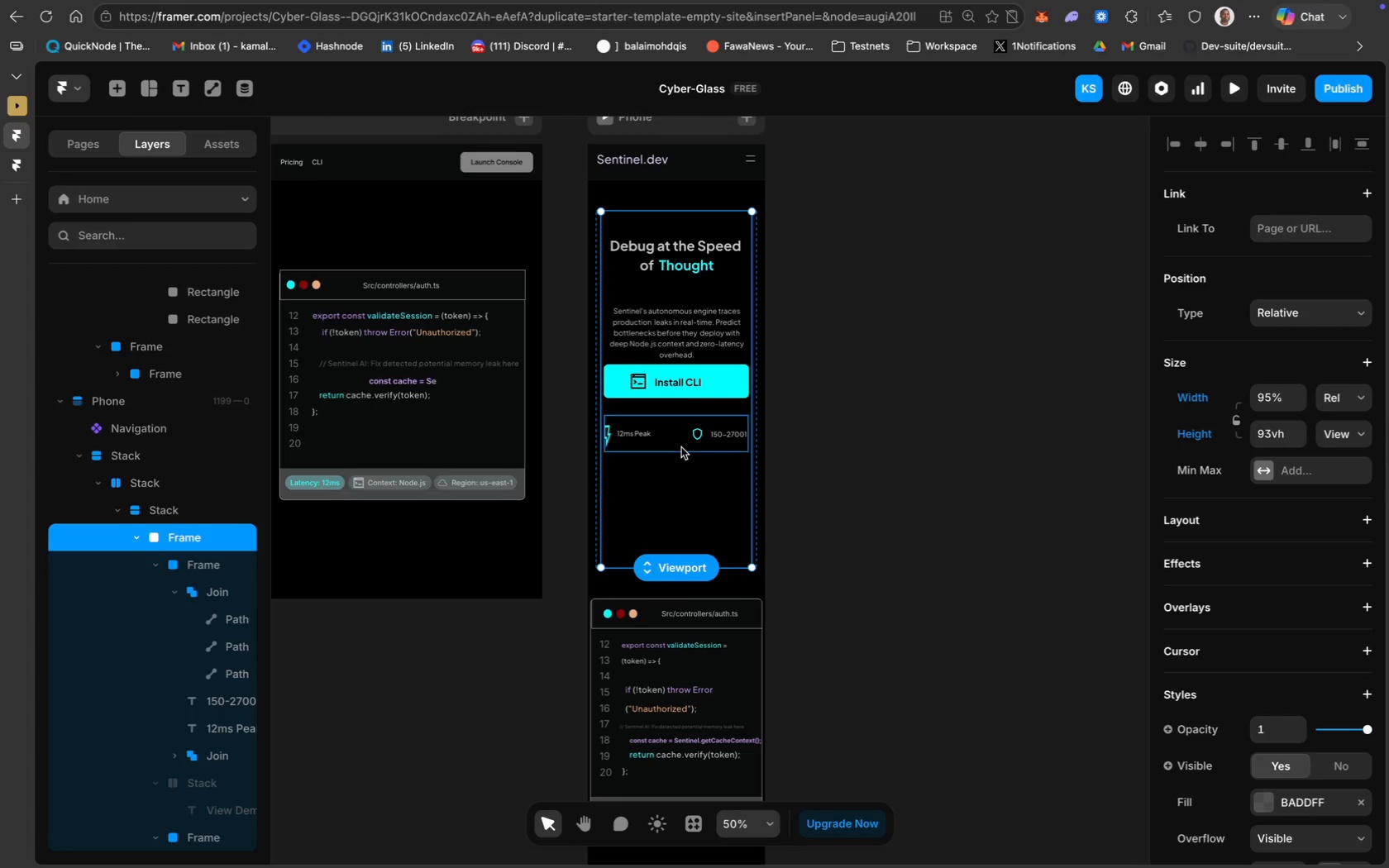 
left_click([677, 320])
 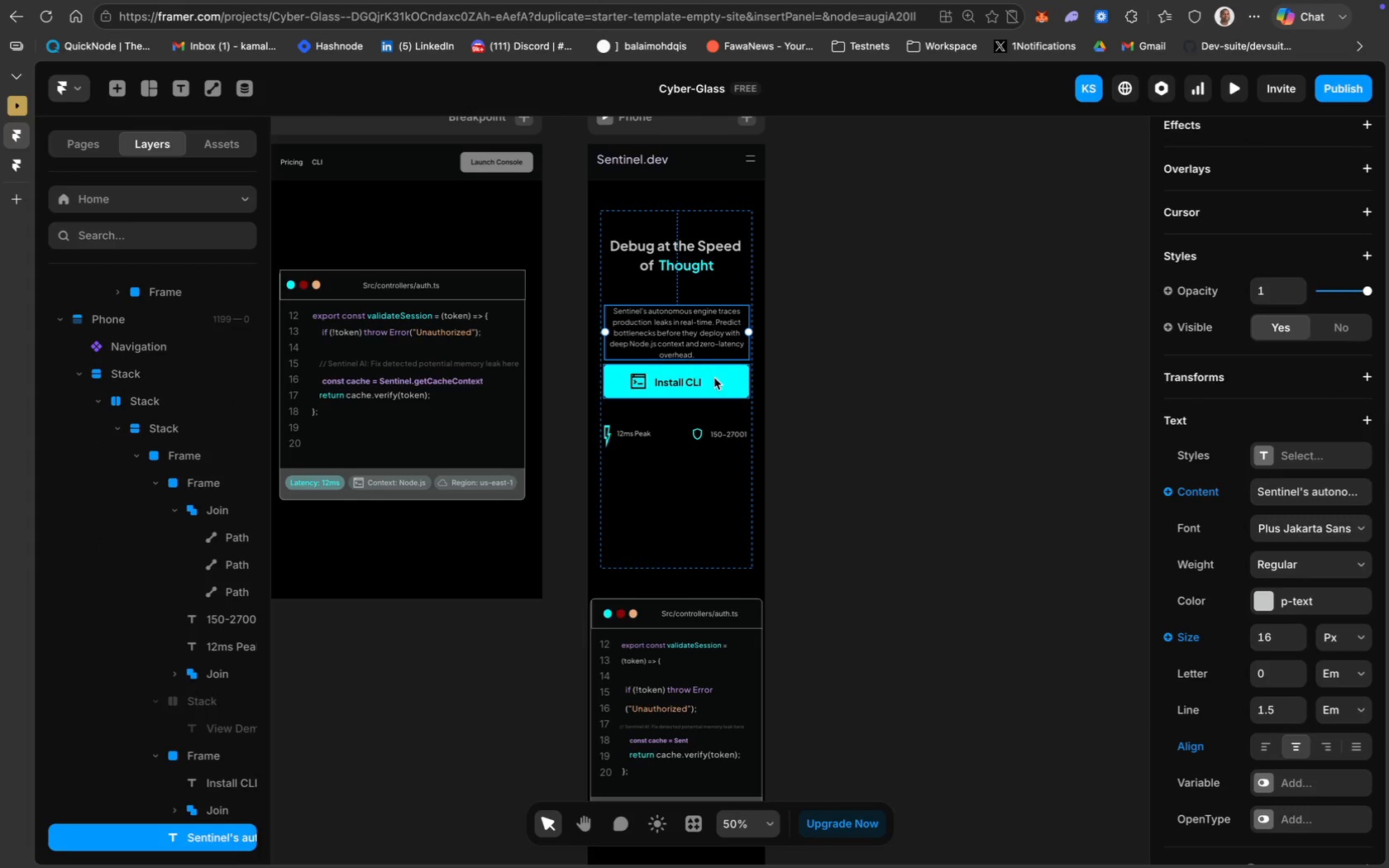 
left_click([716, 380])
 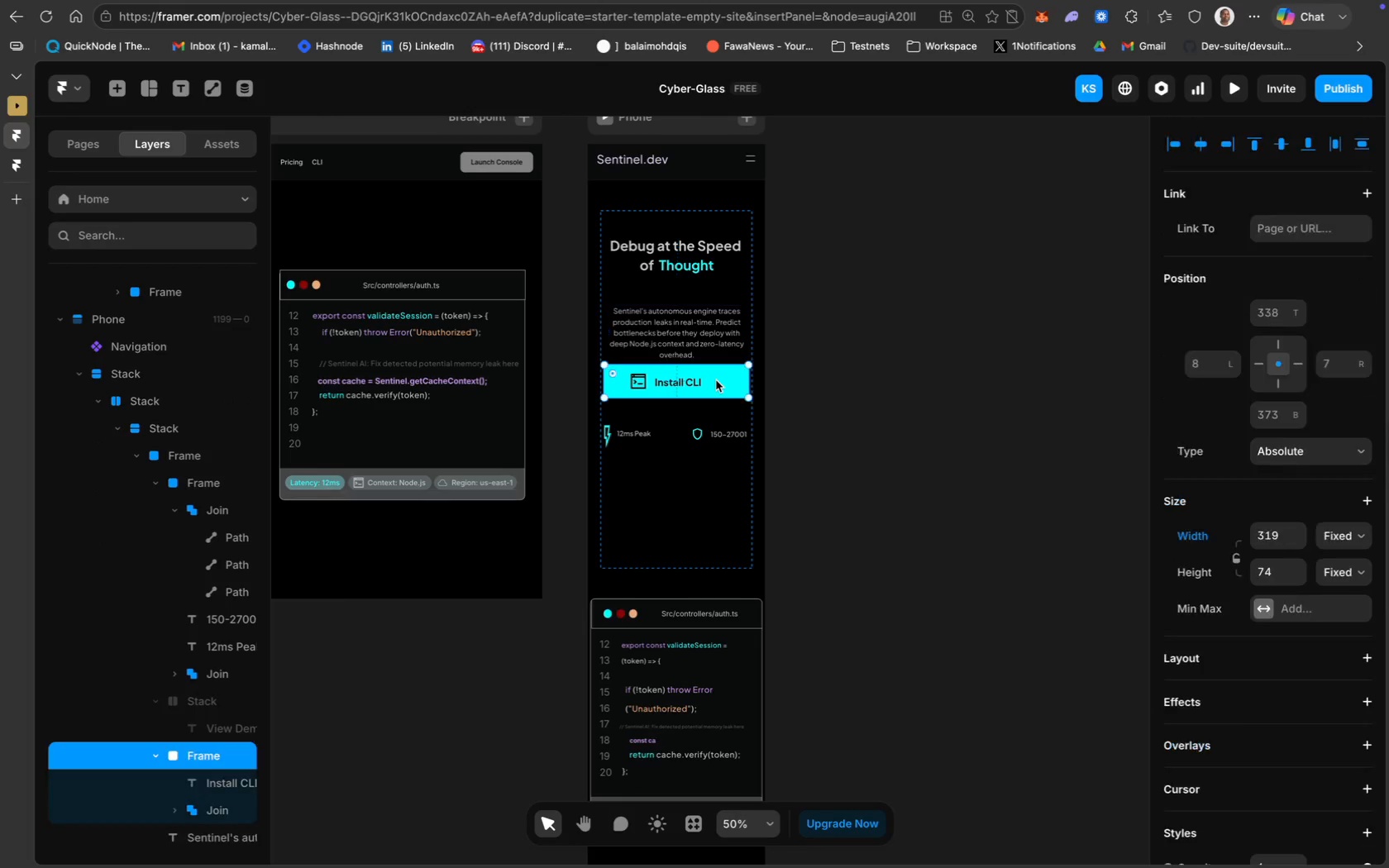 
hold_key(key=ShiftLeft, duration=0.98)
left_click([675, 440])
 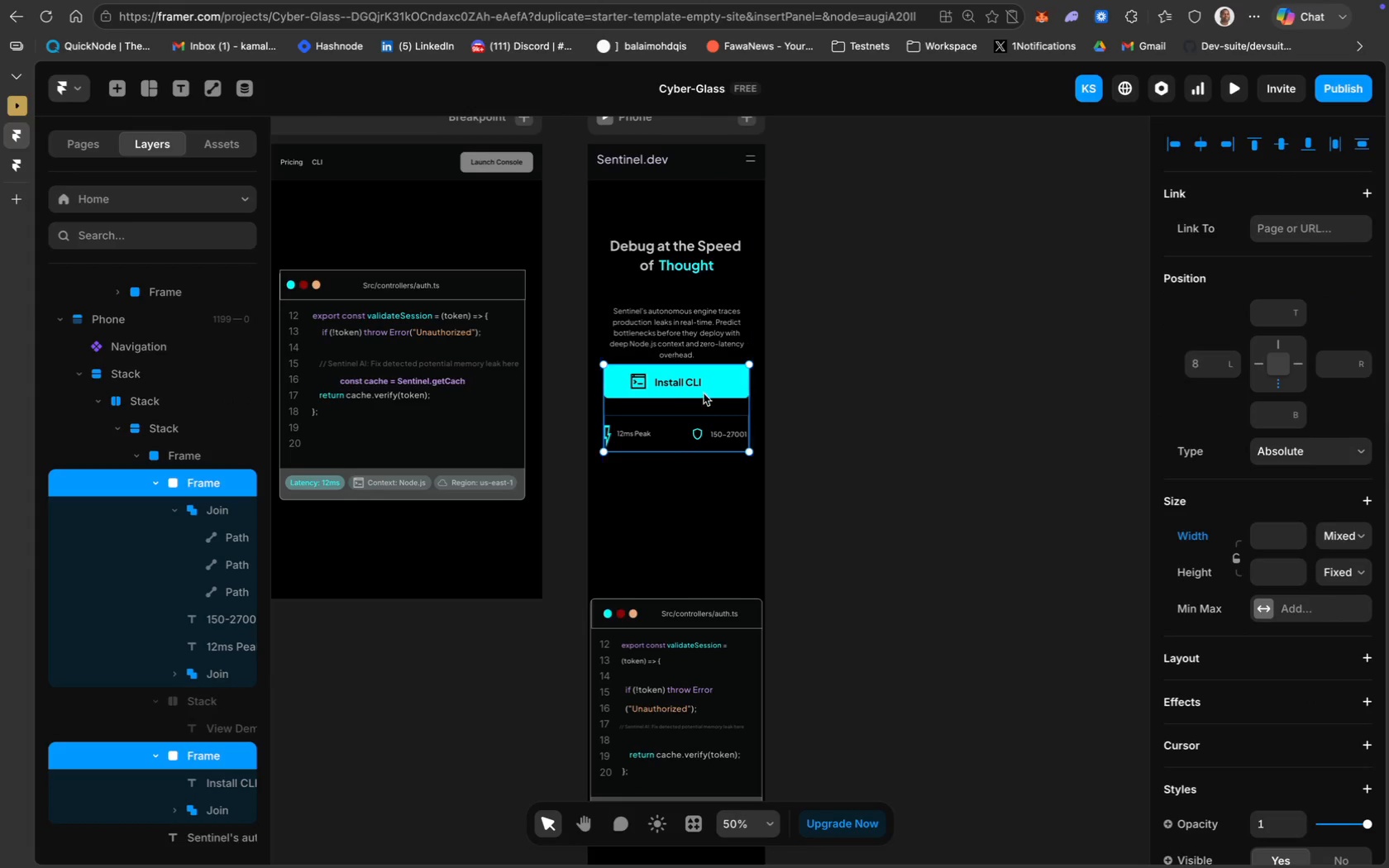 
left_click_drag(start_coordinate=[707, 391], to_coordinate=[706, 417])
 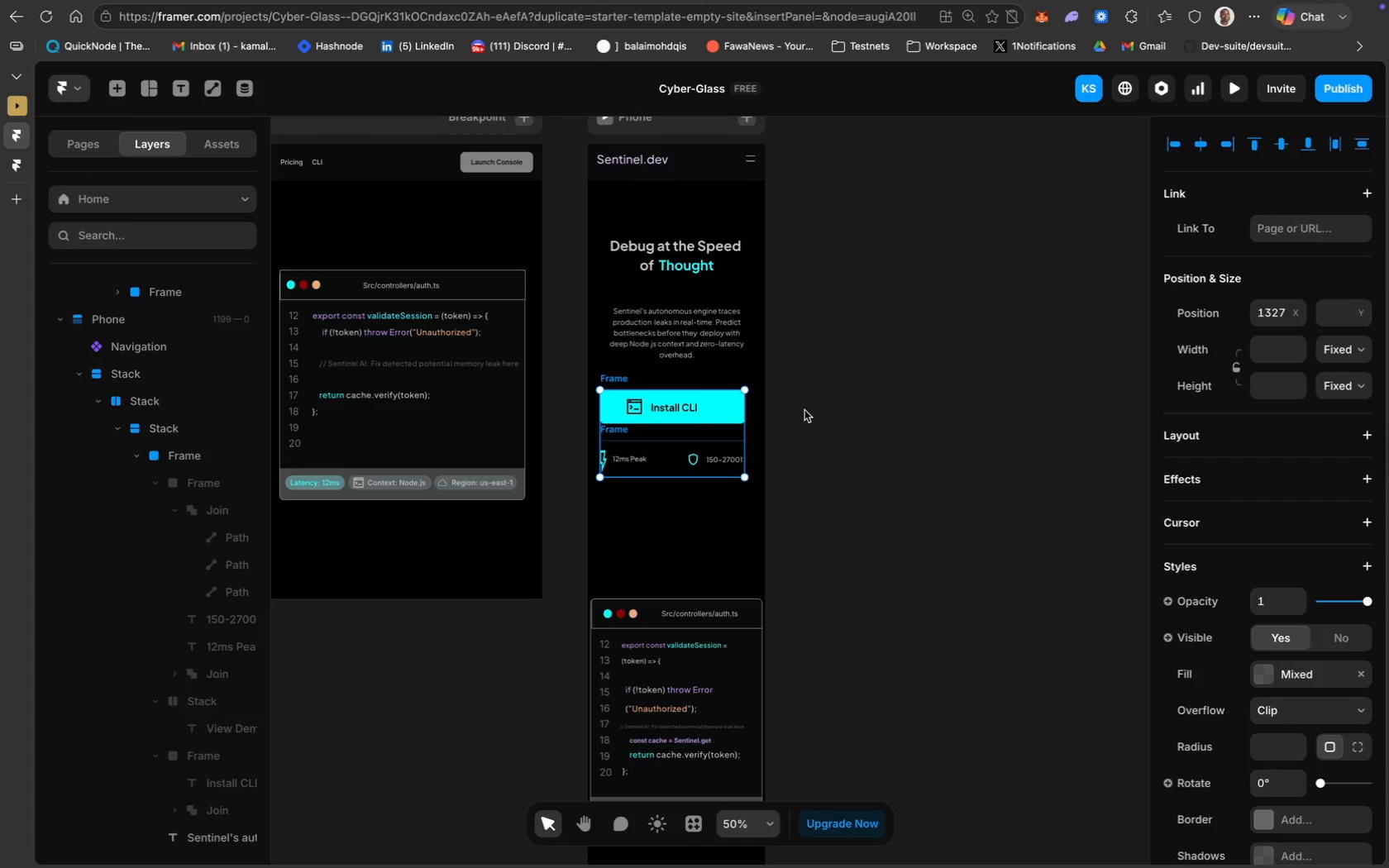 
left_click_drag(start_coordinate=[723, 413], to_coordinate=[726, 420])
 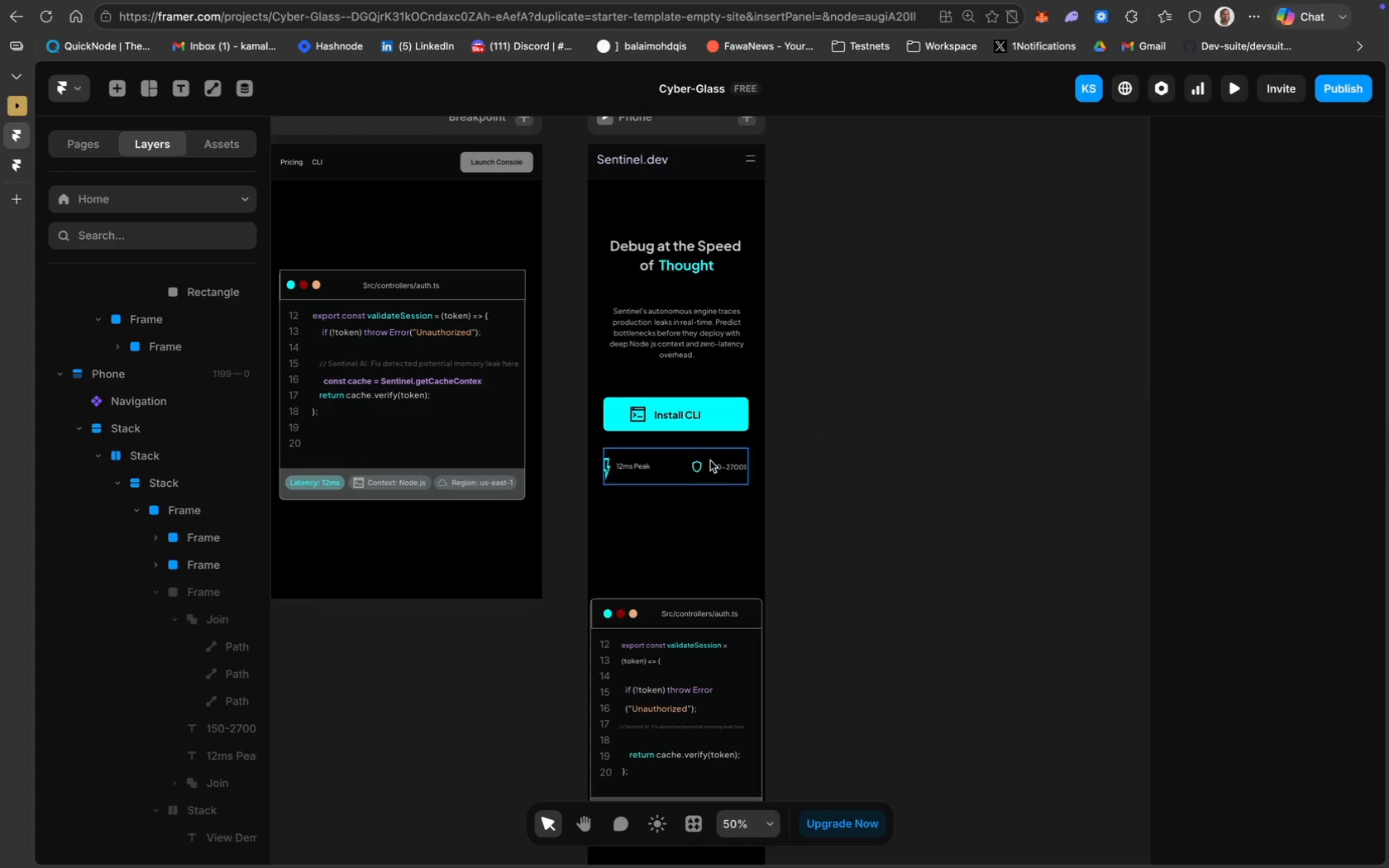 
left_click_drag(start_coordinate=[675, 471], to_coordinate=[674, 486])
 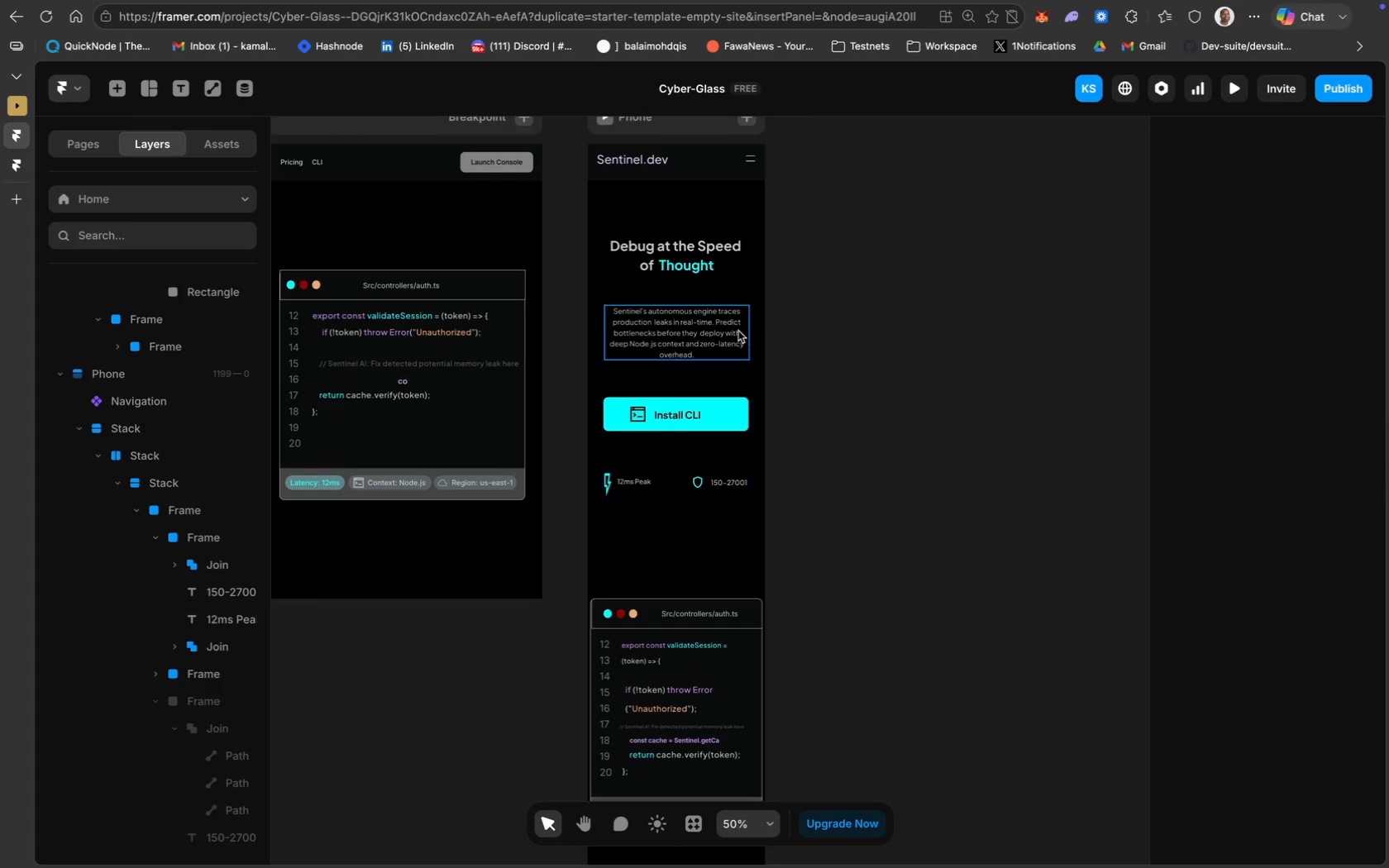 
scroll: coordinate [722, 546], scroll_direction: down, amount: 14.0
 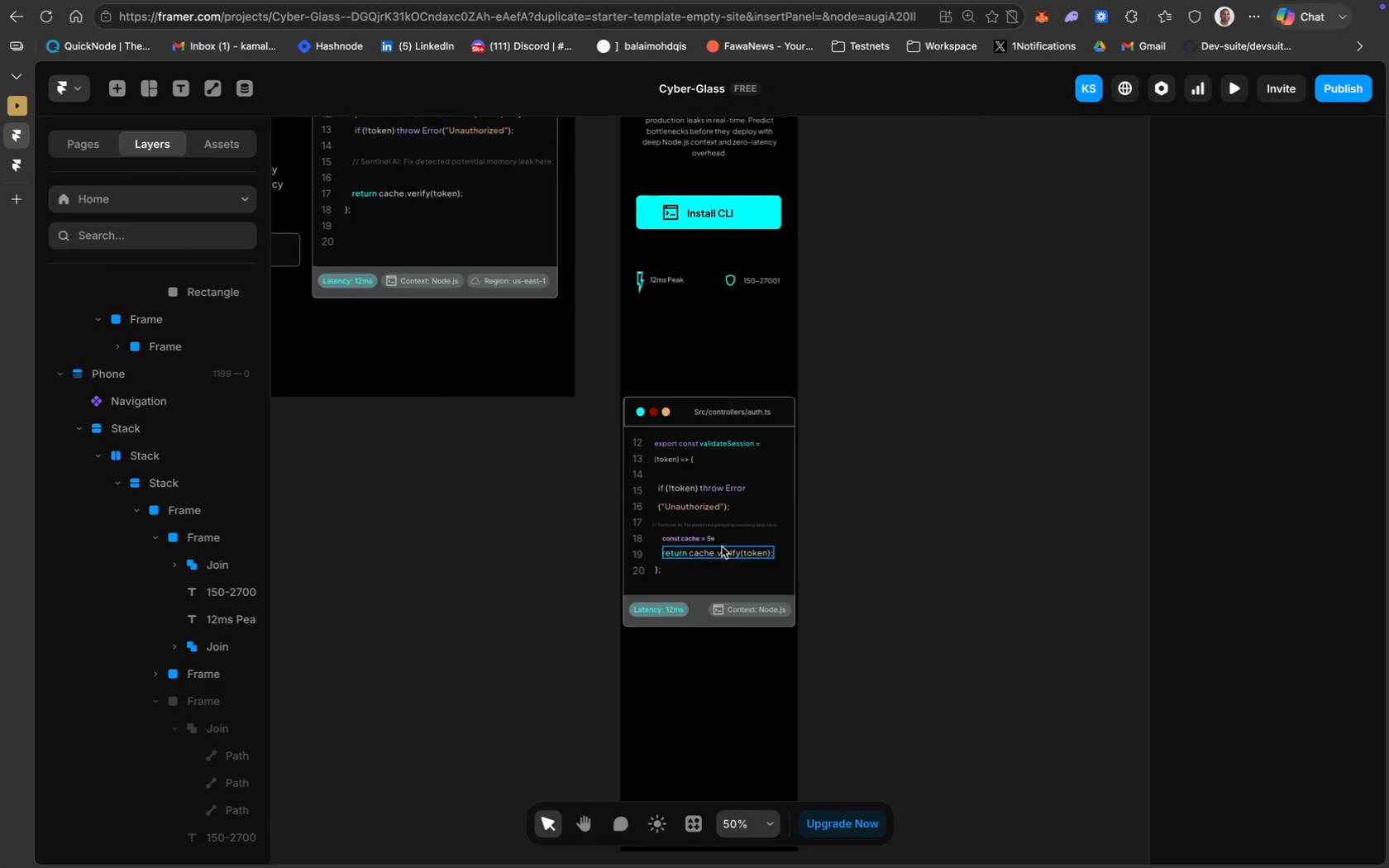 
wait(6.05)
 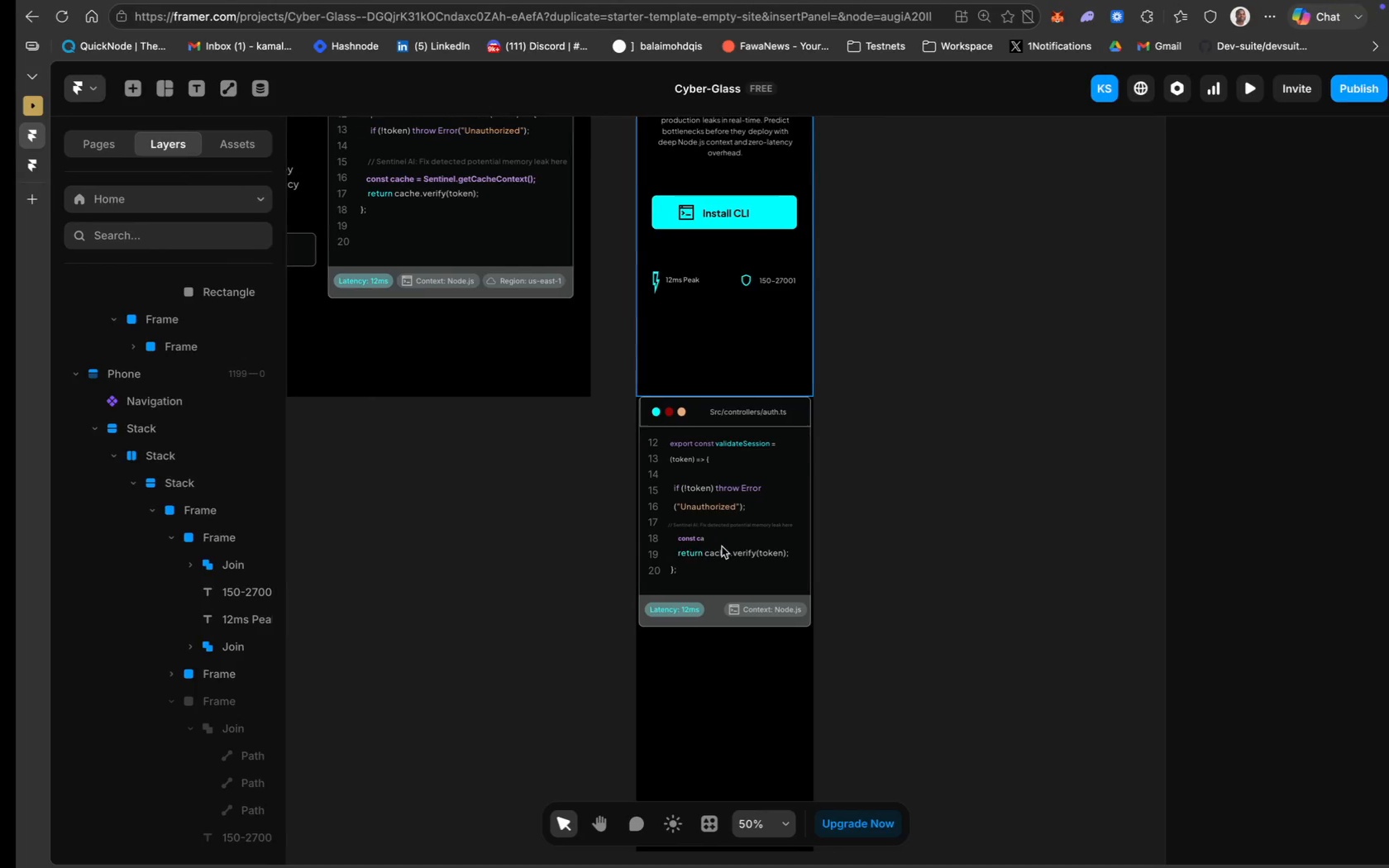 
scroll: coordinate [793, 423], scroll_direction: up, amount: 9.0
 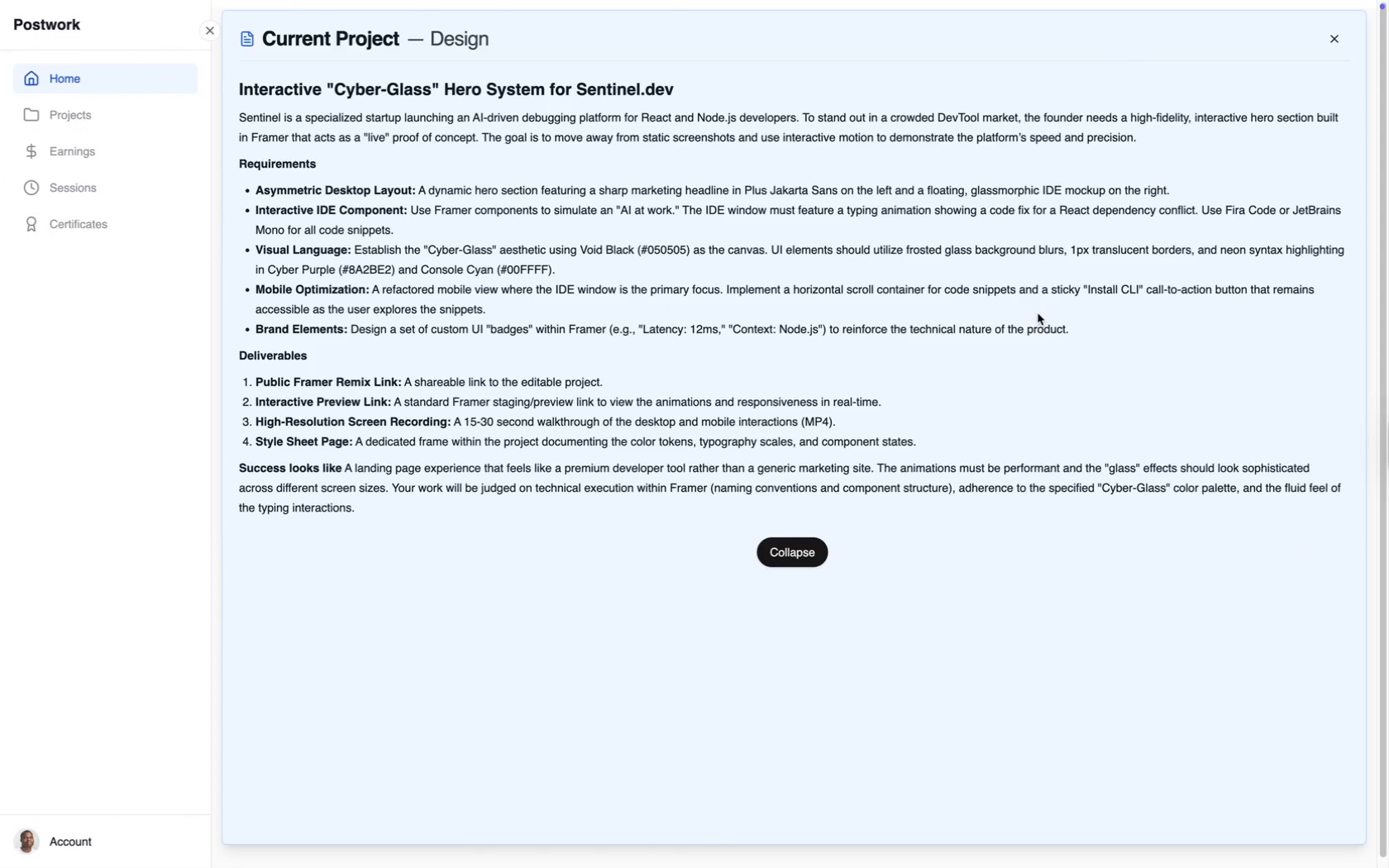 
wait(14.68)
 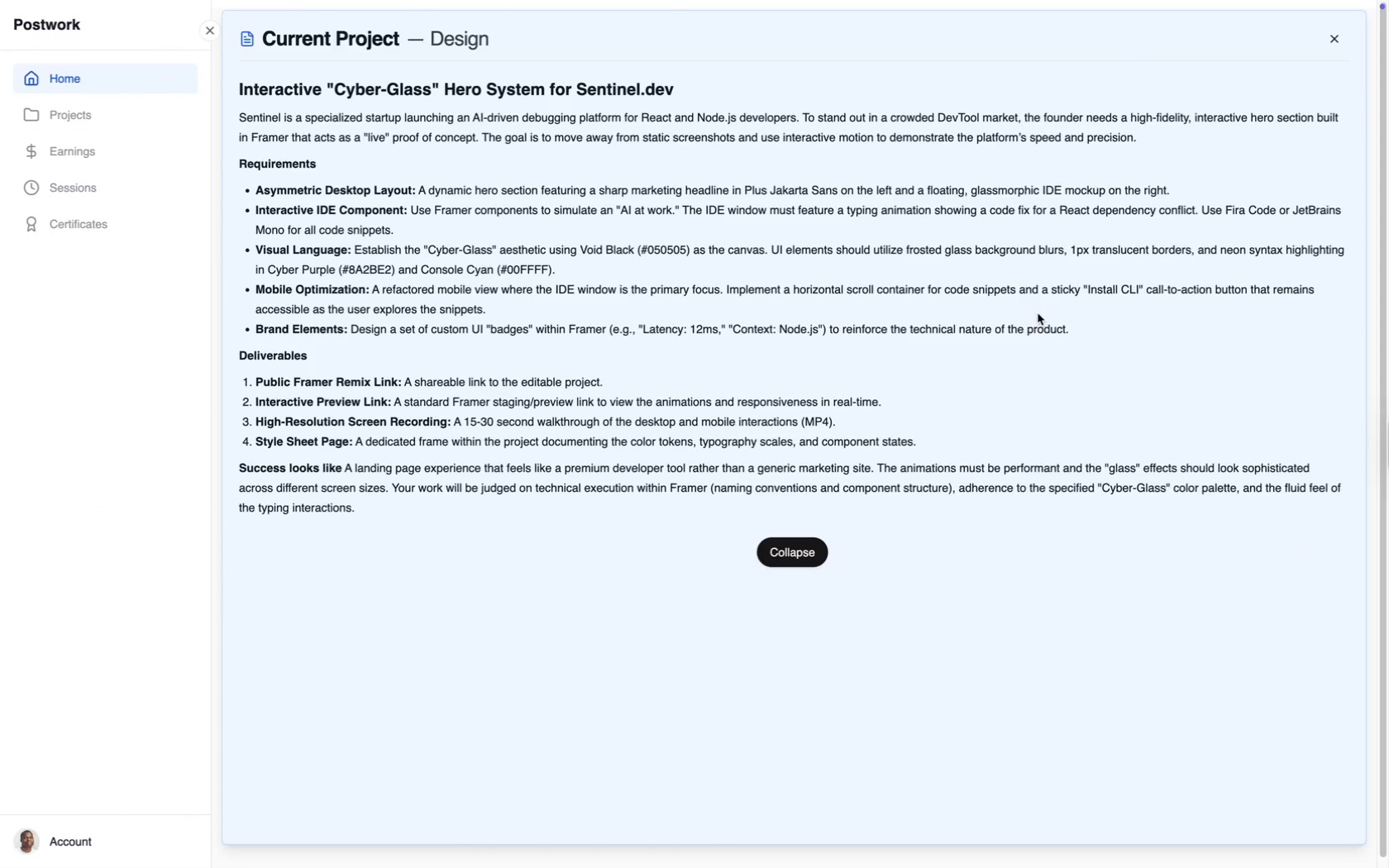 
scroll: coordinate [725, 538], scroll_direction: up, amount: 15.0